 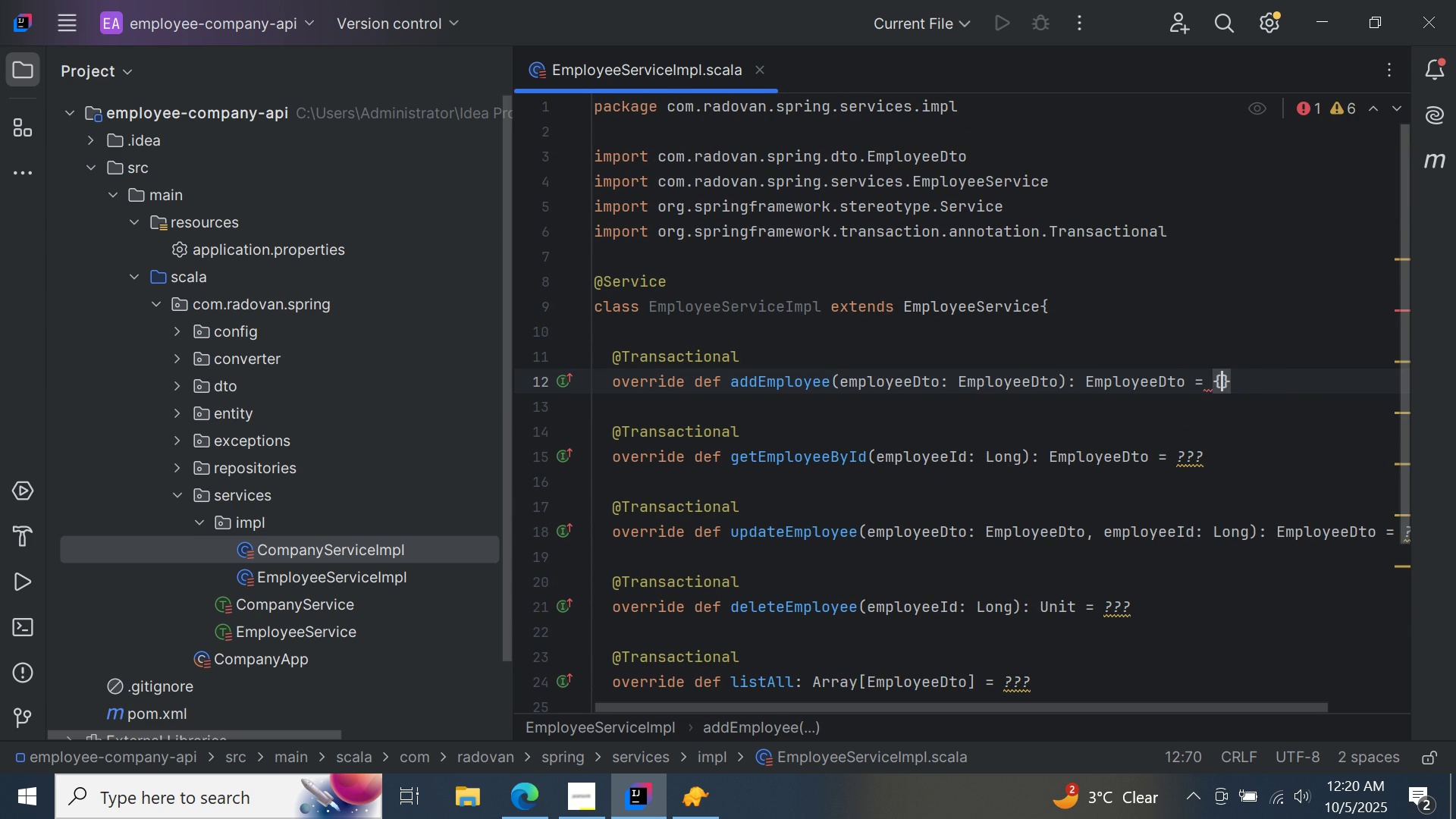 
key(Enter)
 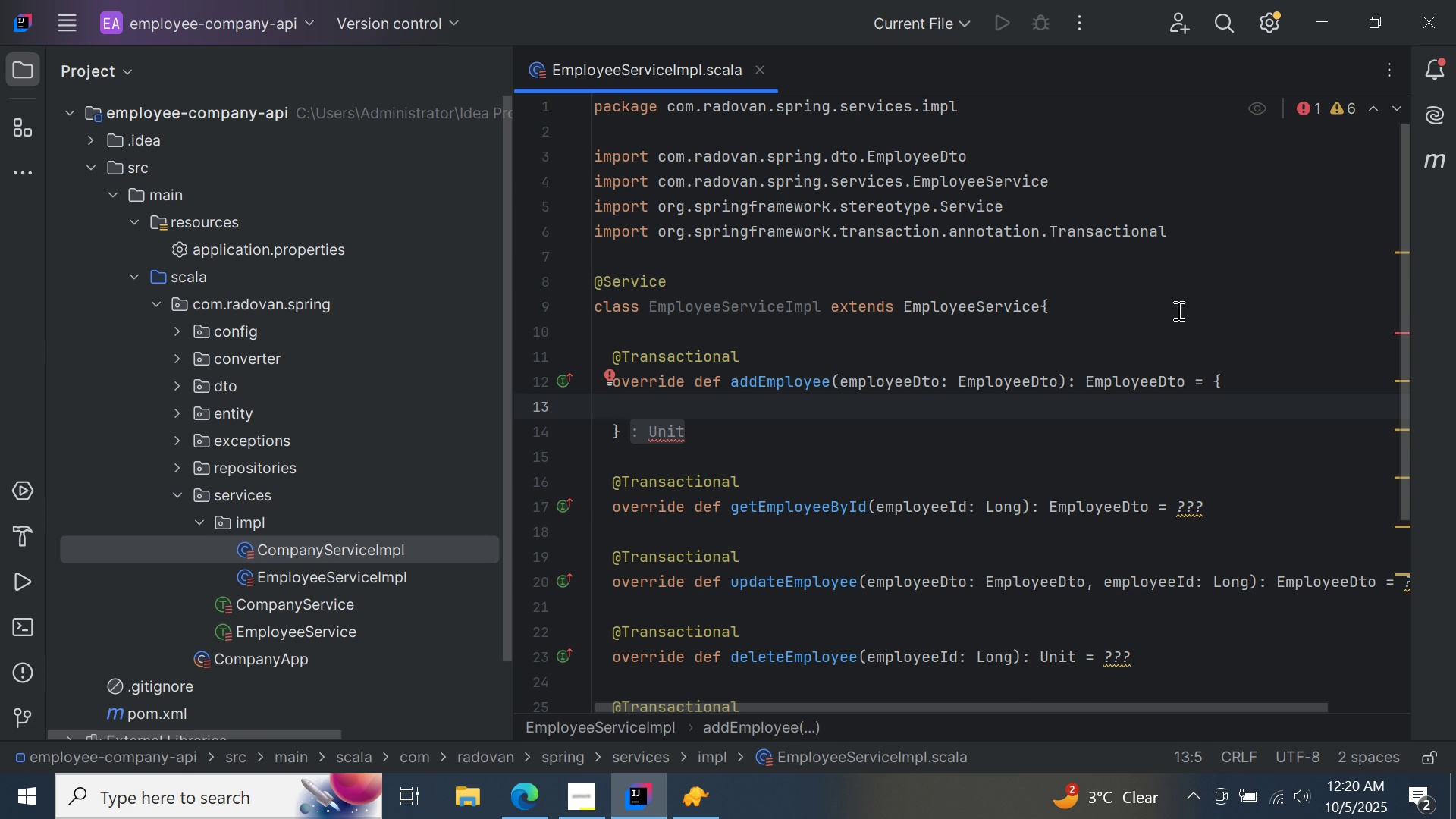 
left_click([1177, 310])
 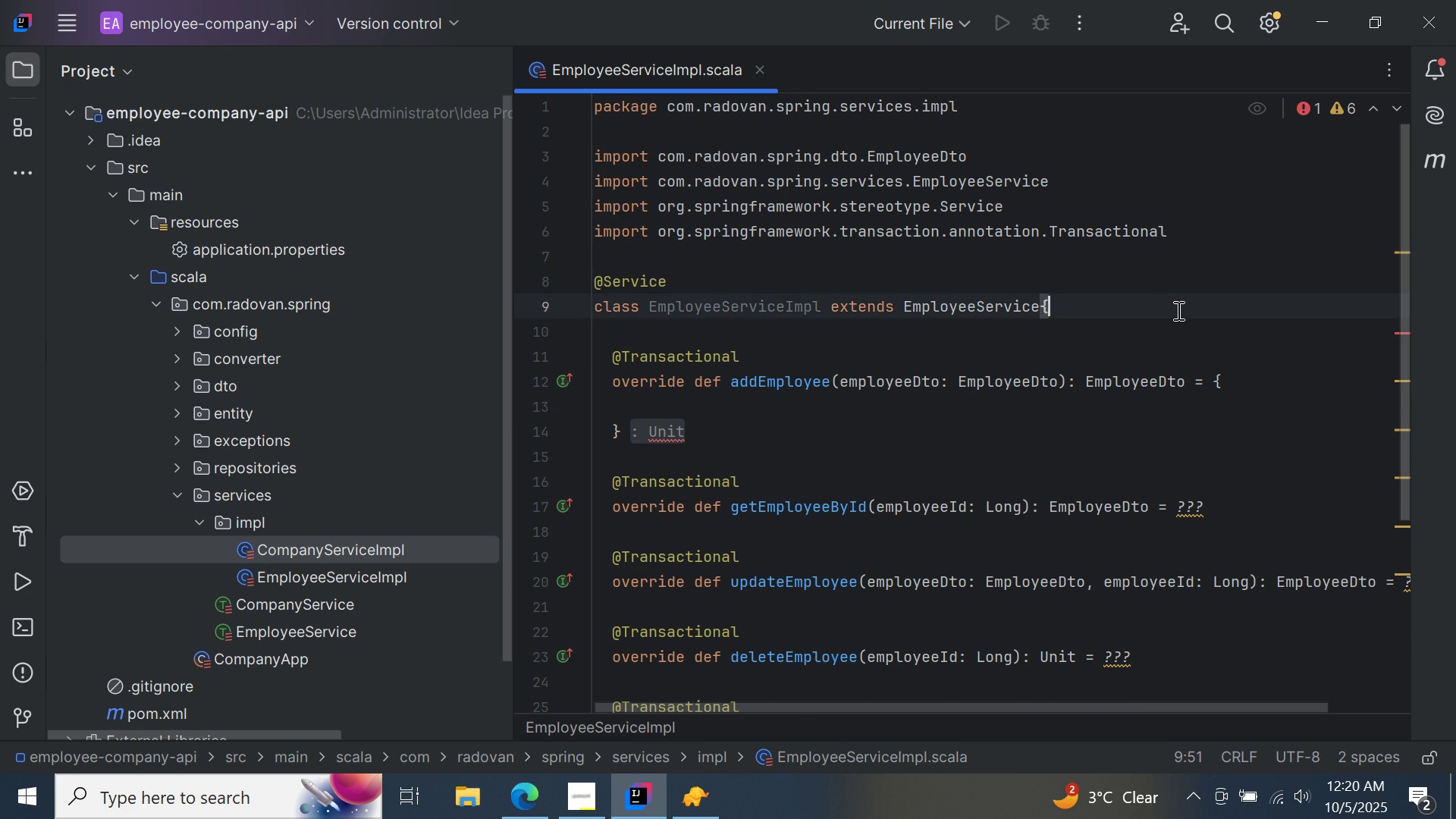 
key(Enter)
 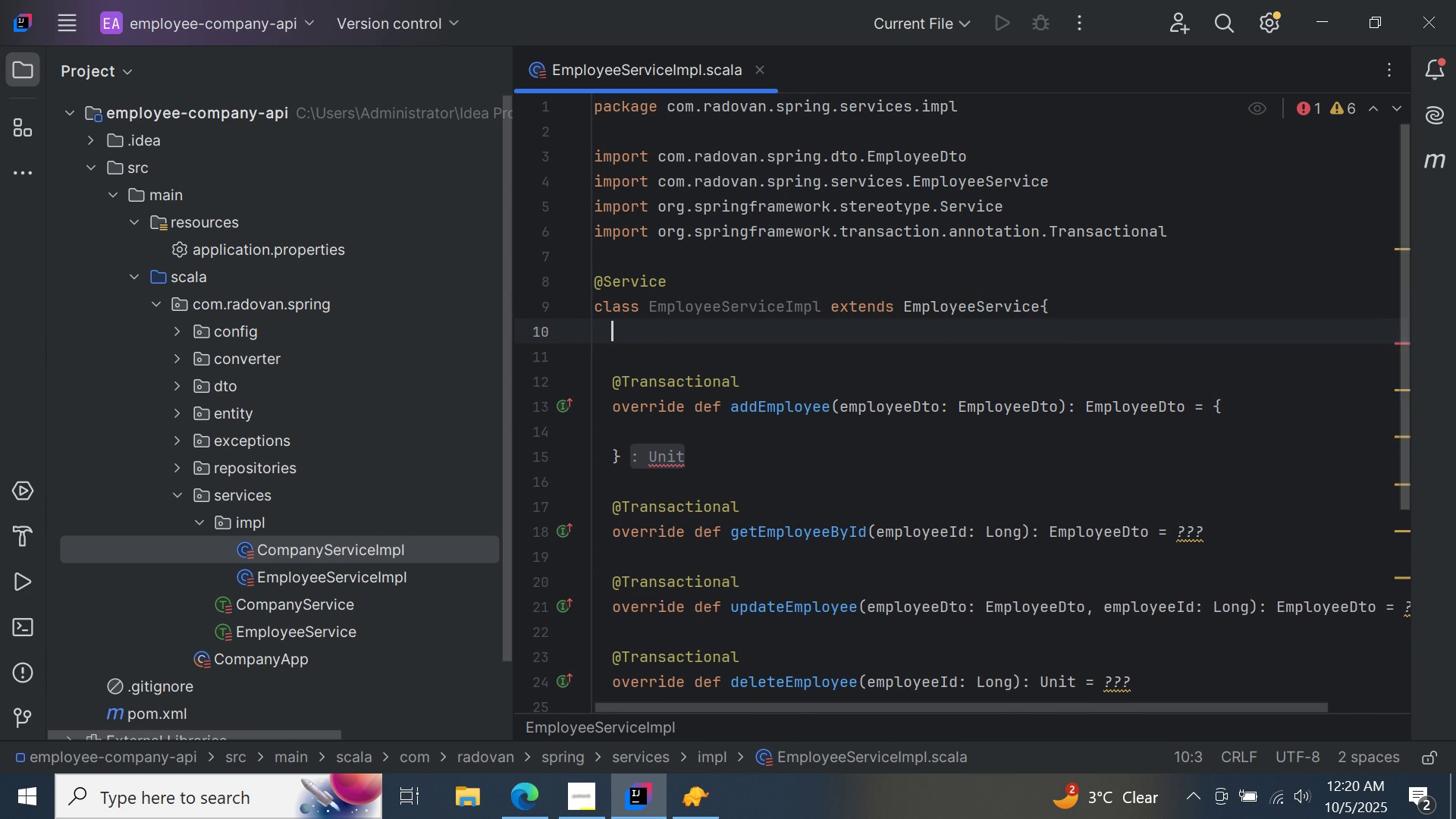 
key(Enter)
 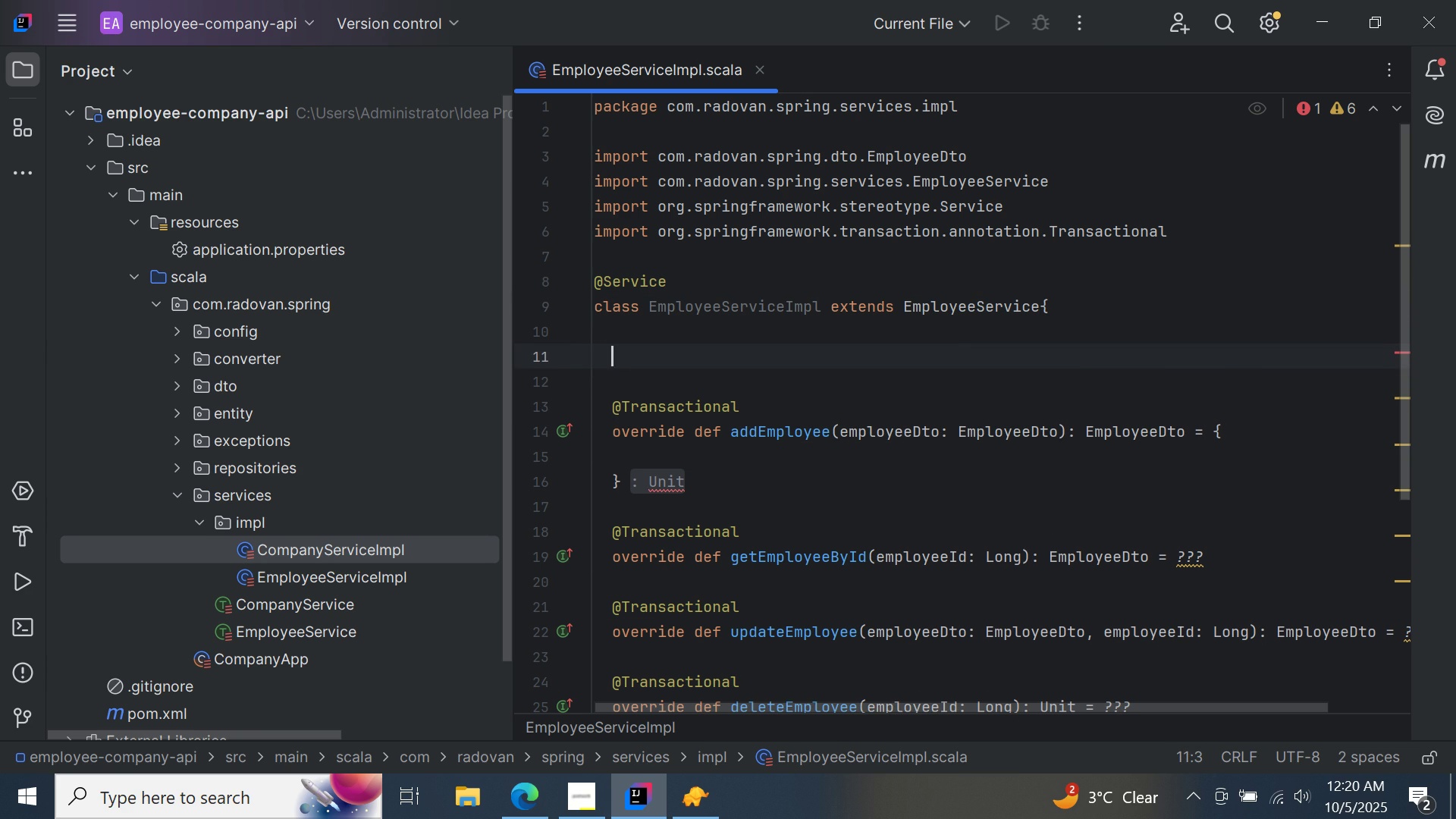 
type(private var employeeE)
key(Backspace)
type(R)
 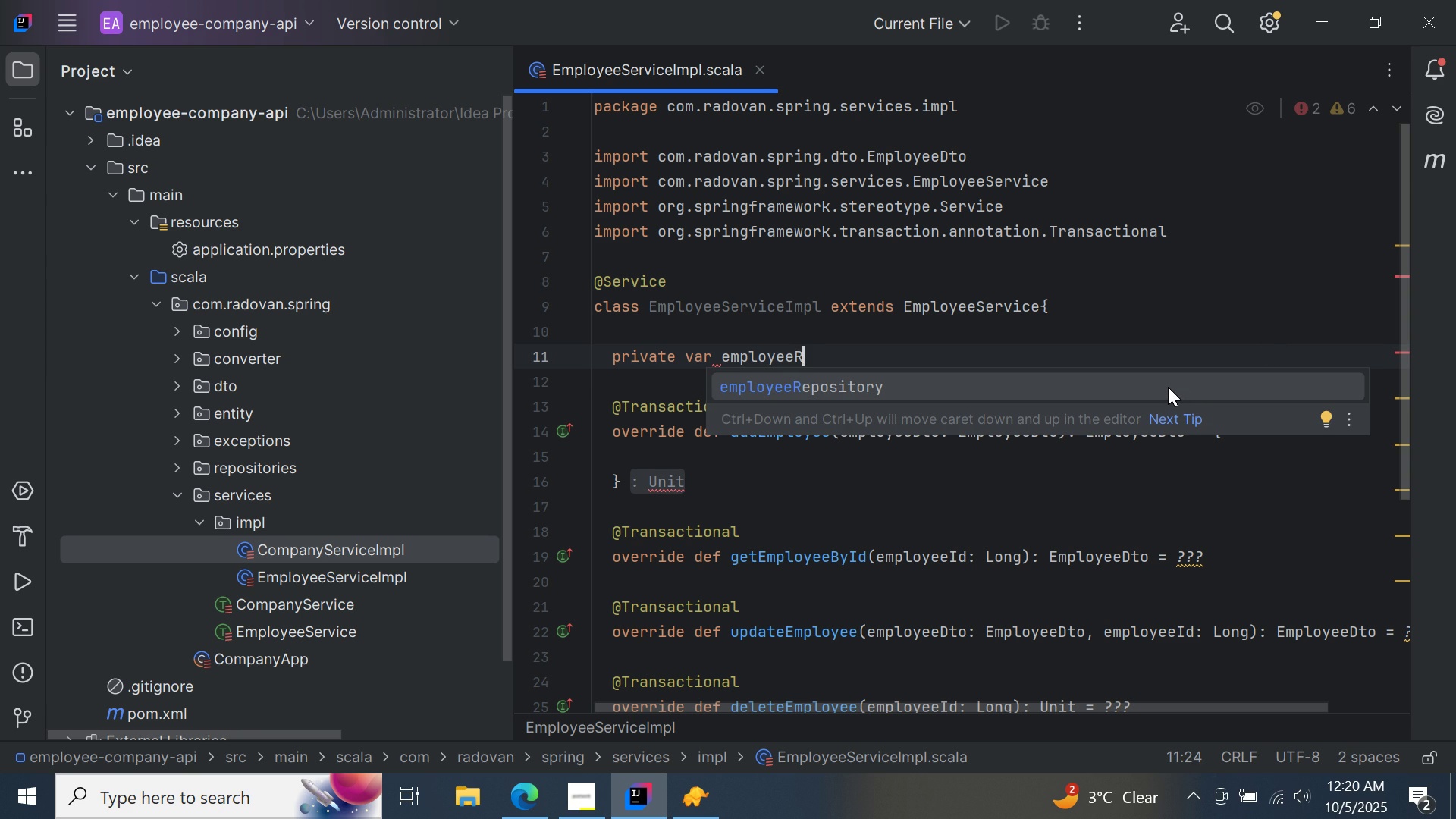 
double_click([1168, 387])